 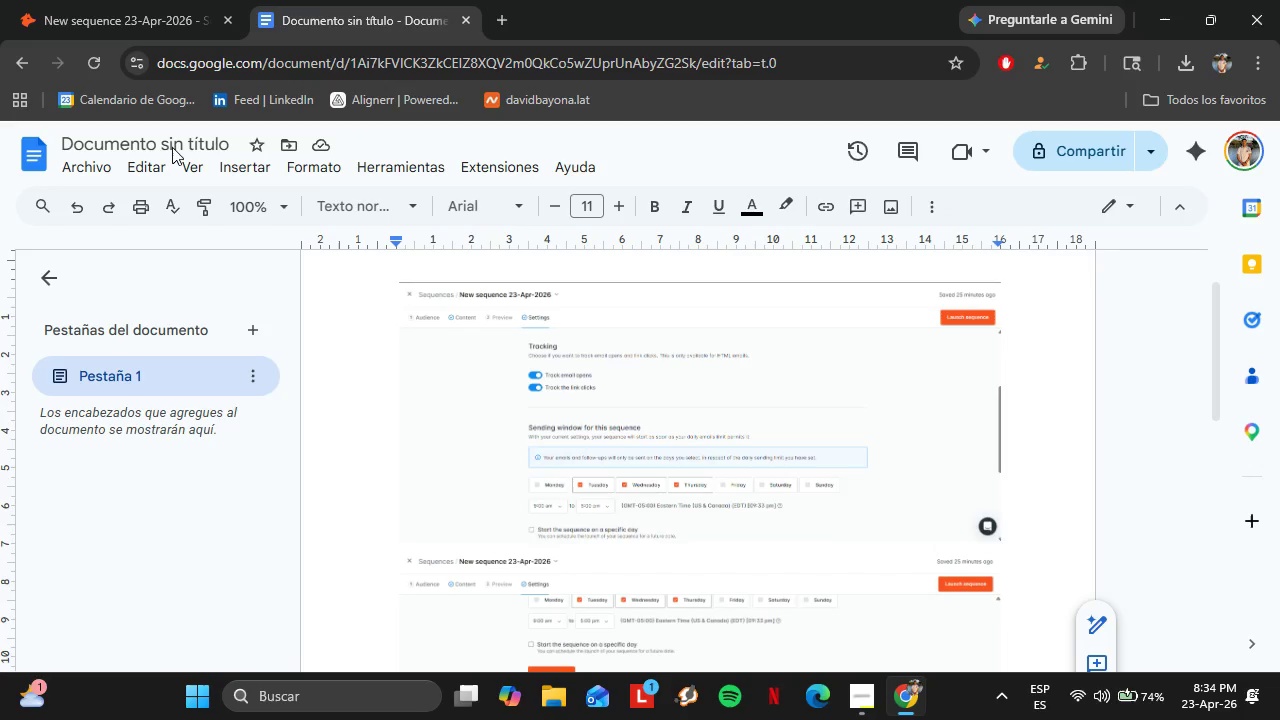 
double_click([164, 143])
 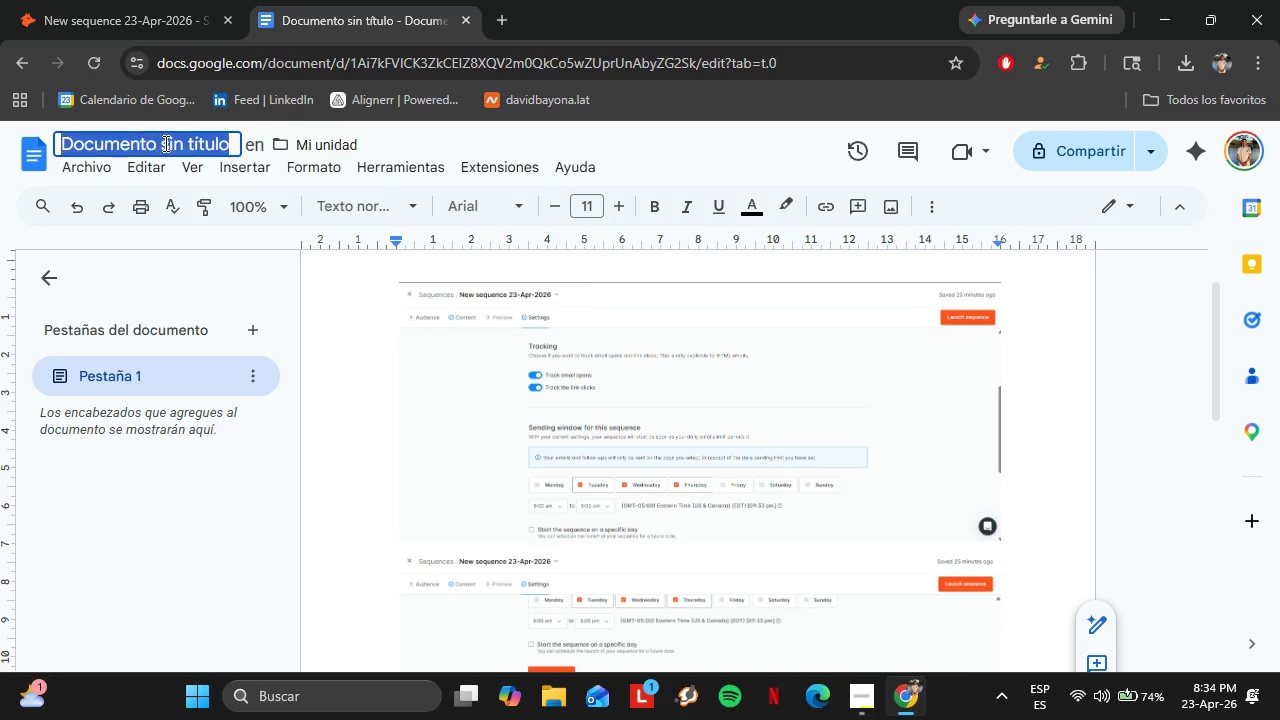 
triple_click([164, 143])
 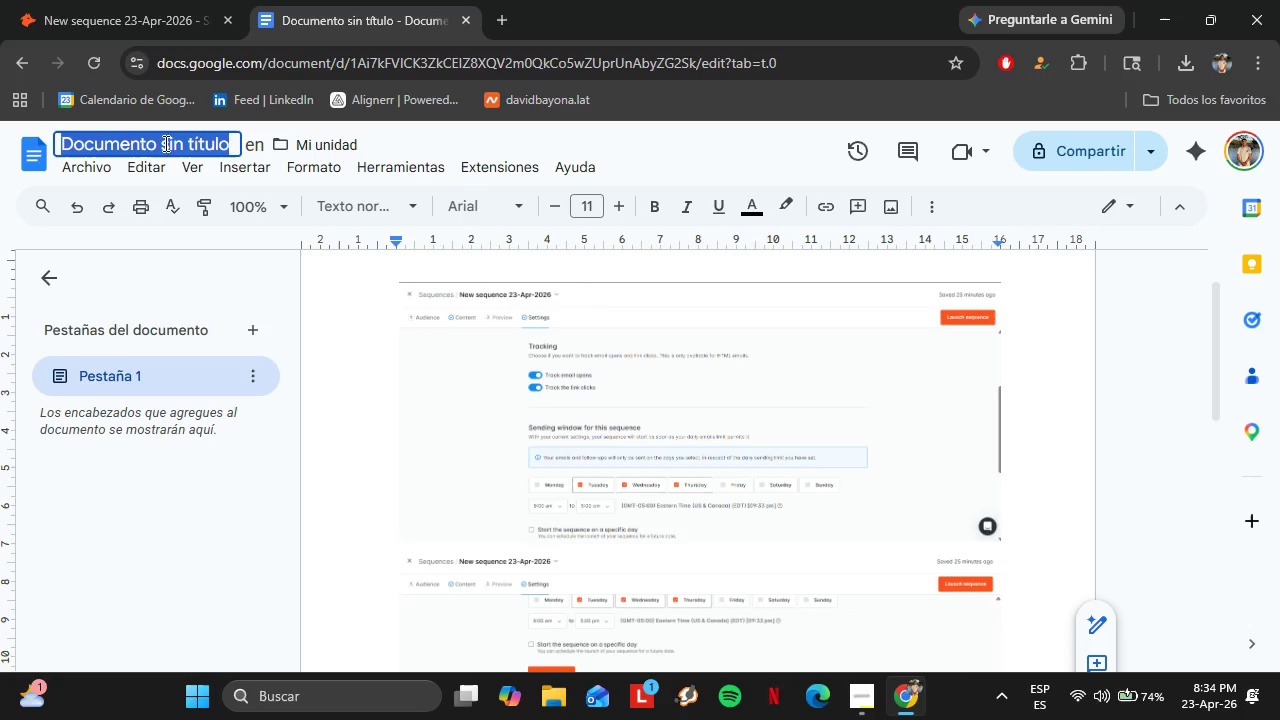 
key(Control+V)
 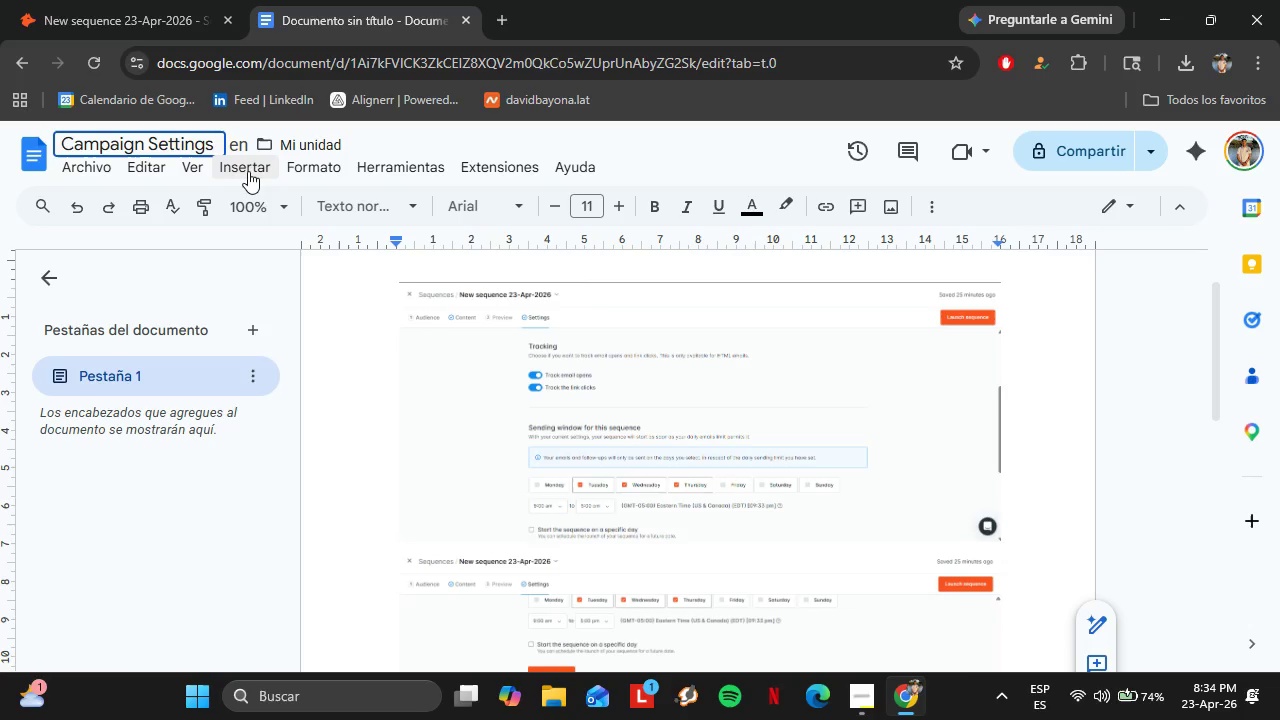 
wait(5.14)
 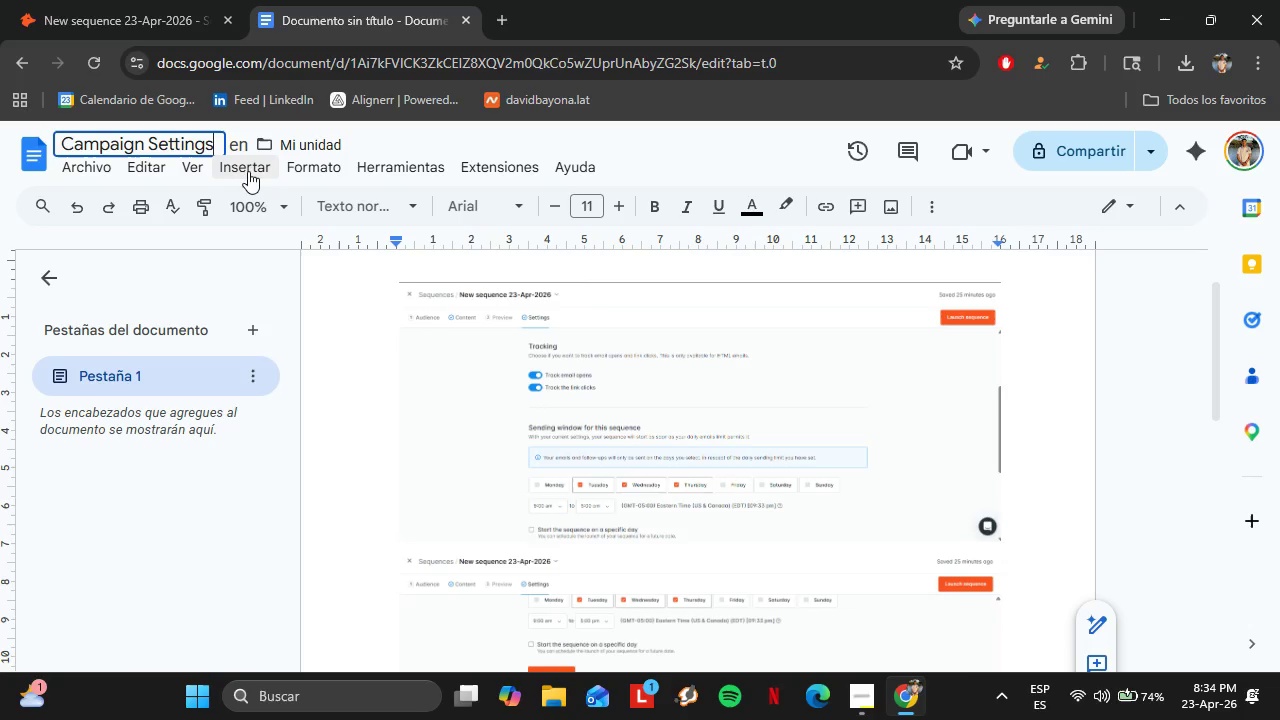 
left_click([106, 172])
 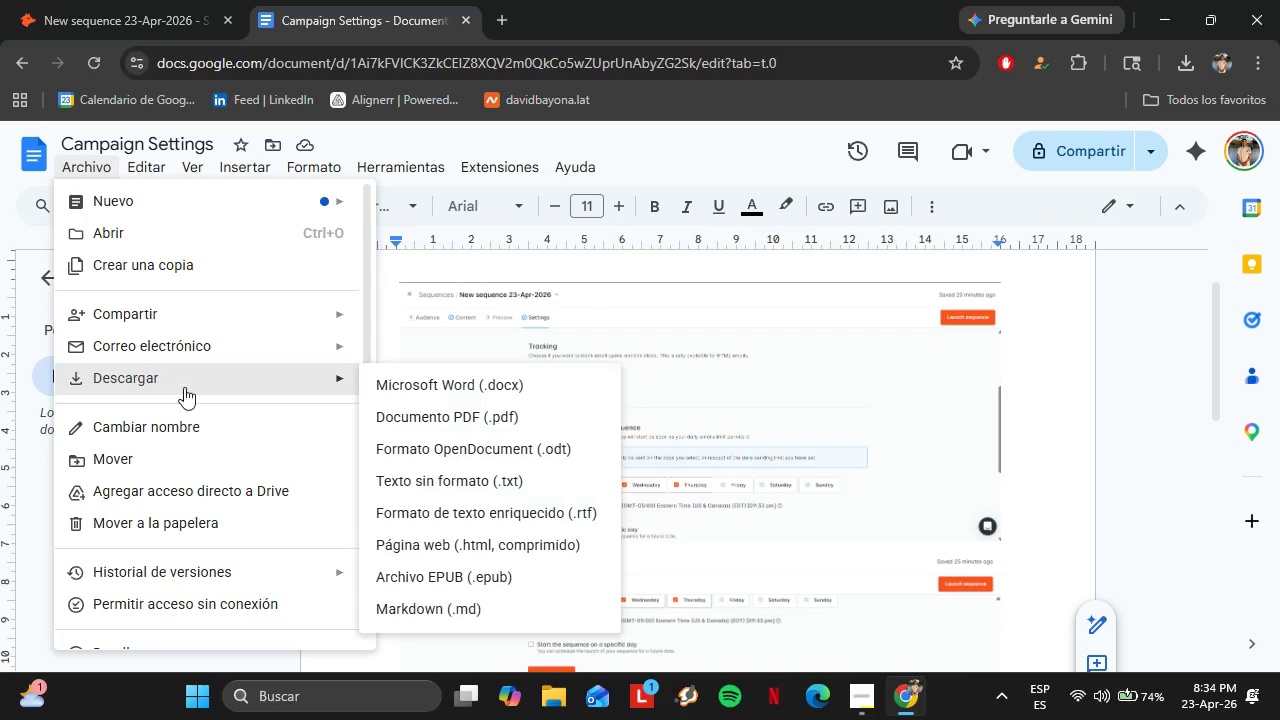 
left_click([476, 428])
 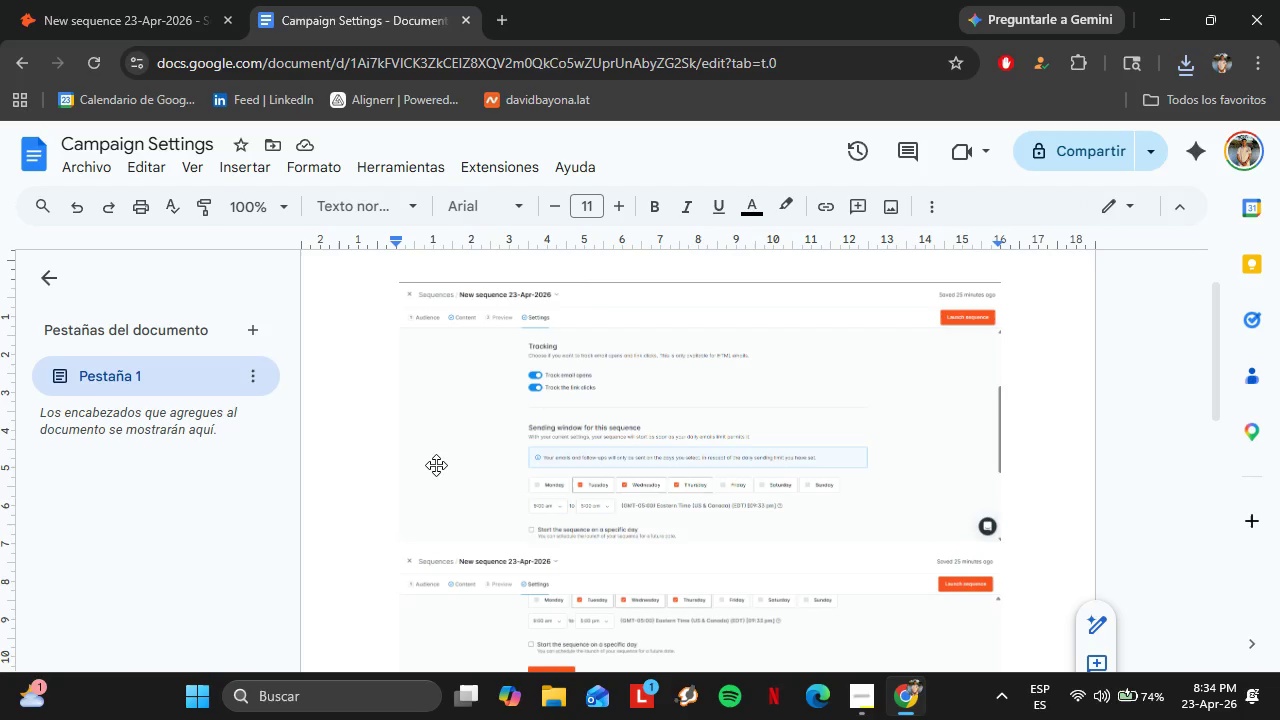 
wait(27.44)
 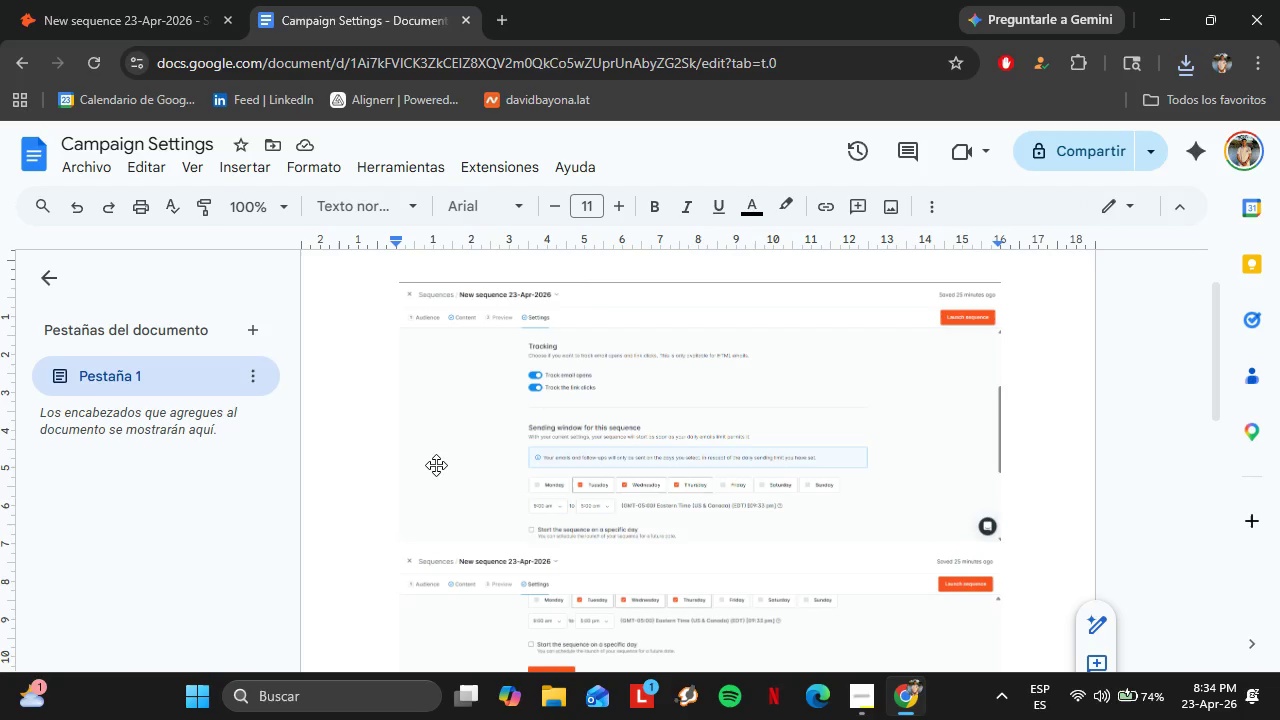 
left_click([155, 10])
 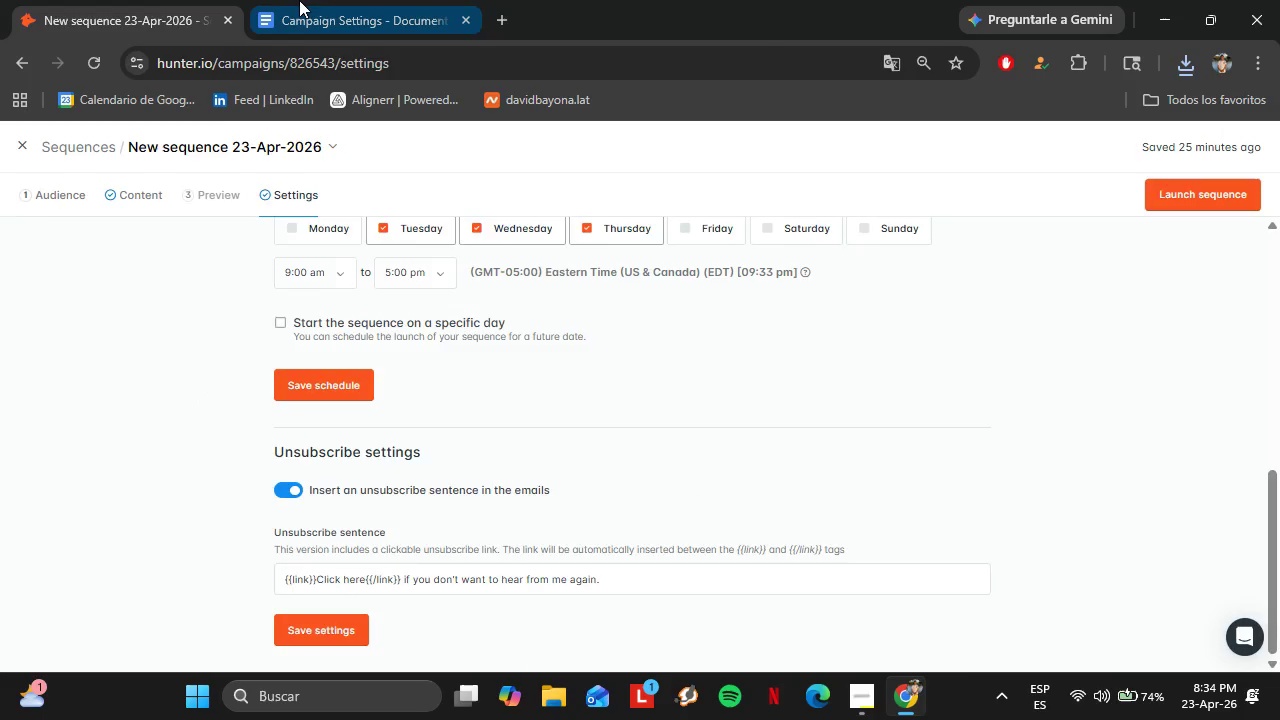 
left_click([299, 0])